 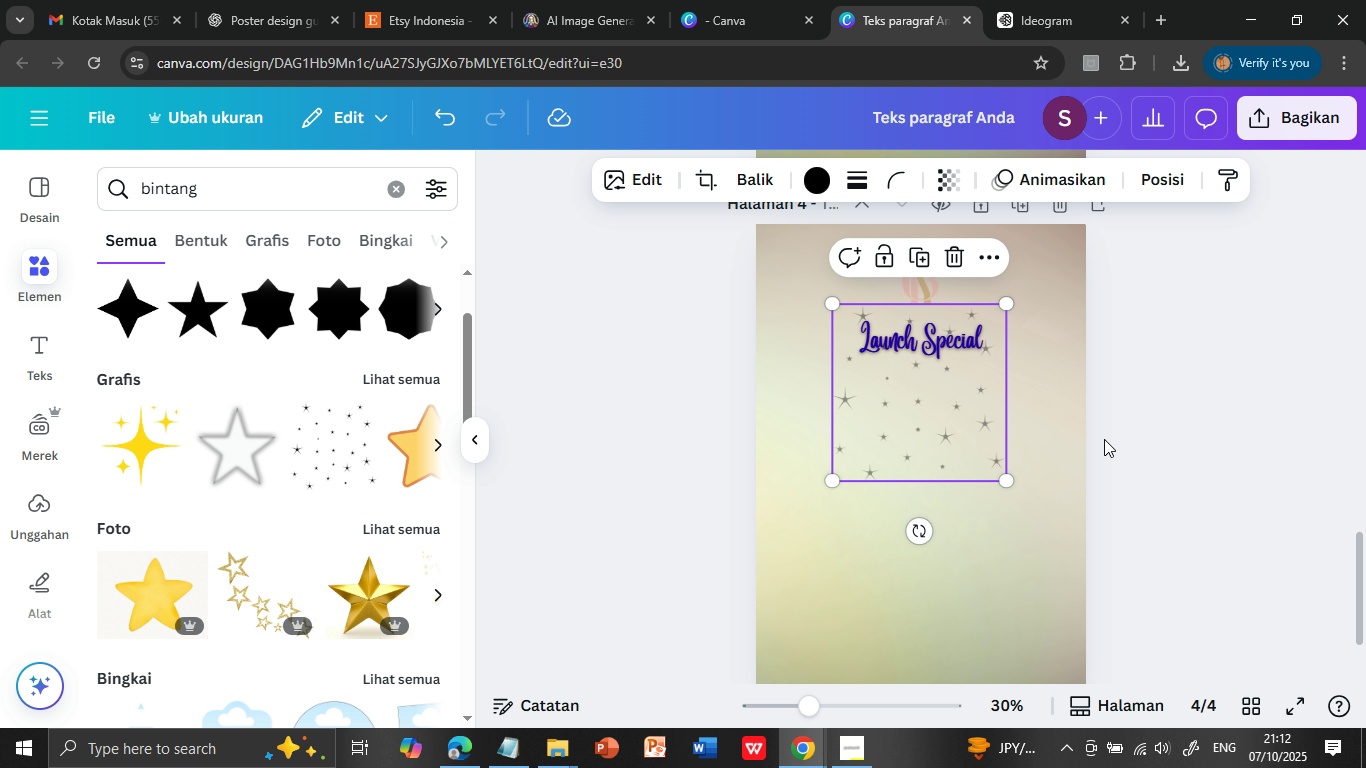 
left_click([943, 415])
 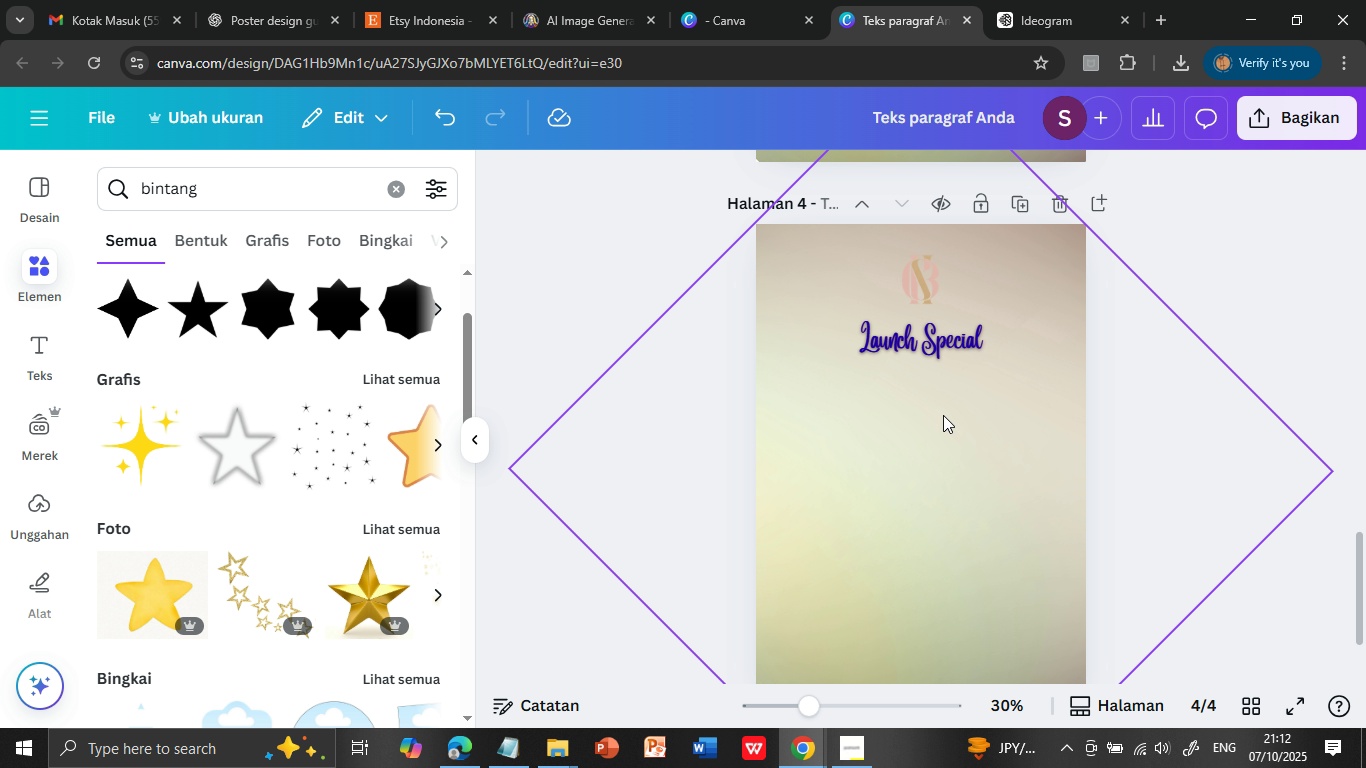 
key(Delete)
 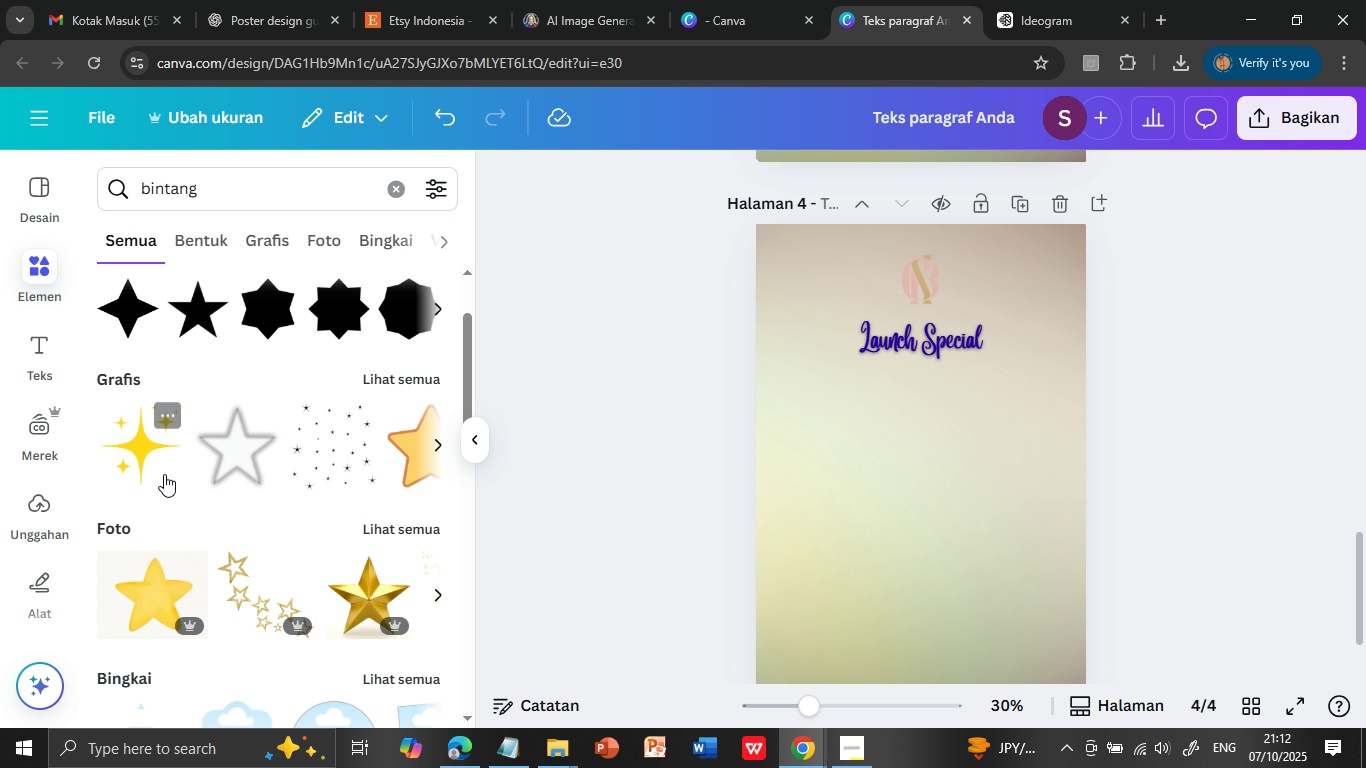 
scroll: coordinate [206, 518], scroll_direction: down, amount: 2.0
 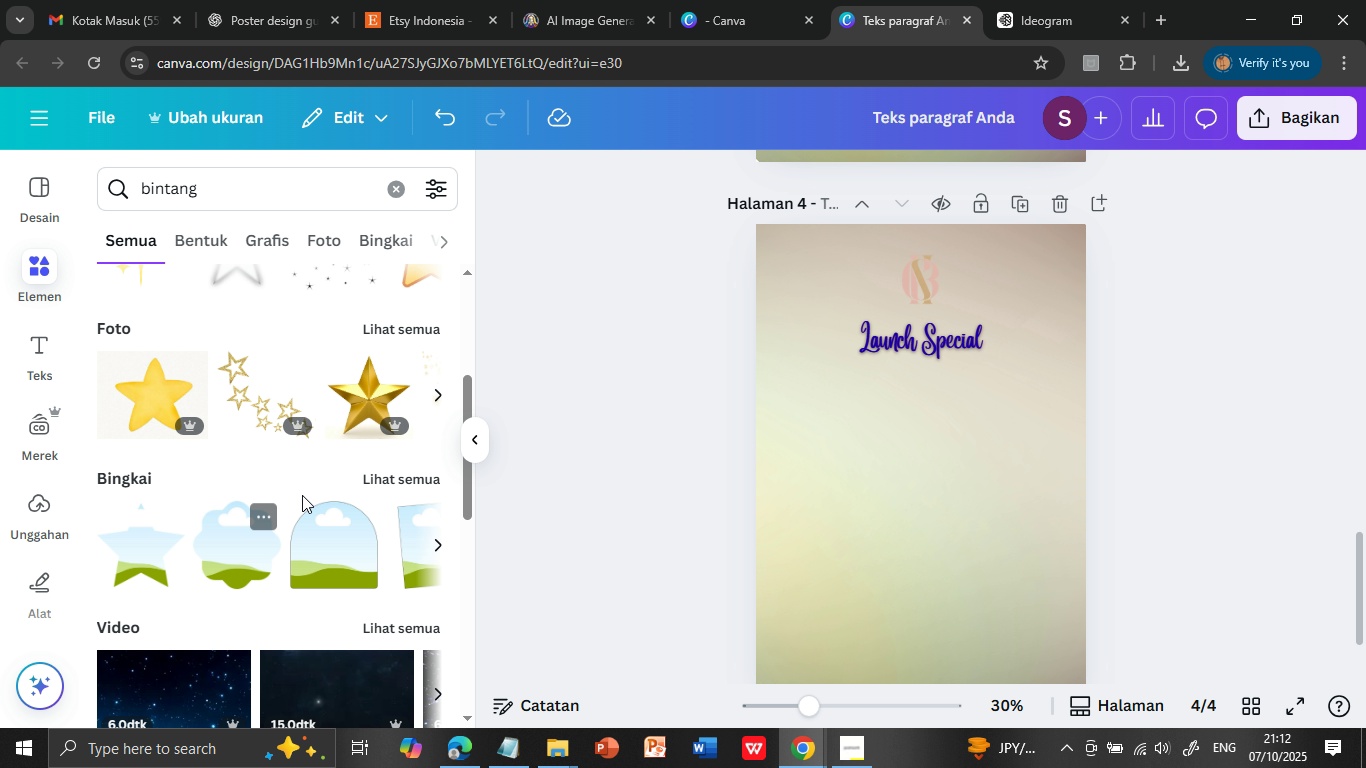 
scroll: coordinate [305, 496], scroll_direction: up, amount: 2.0
 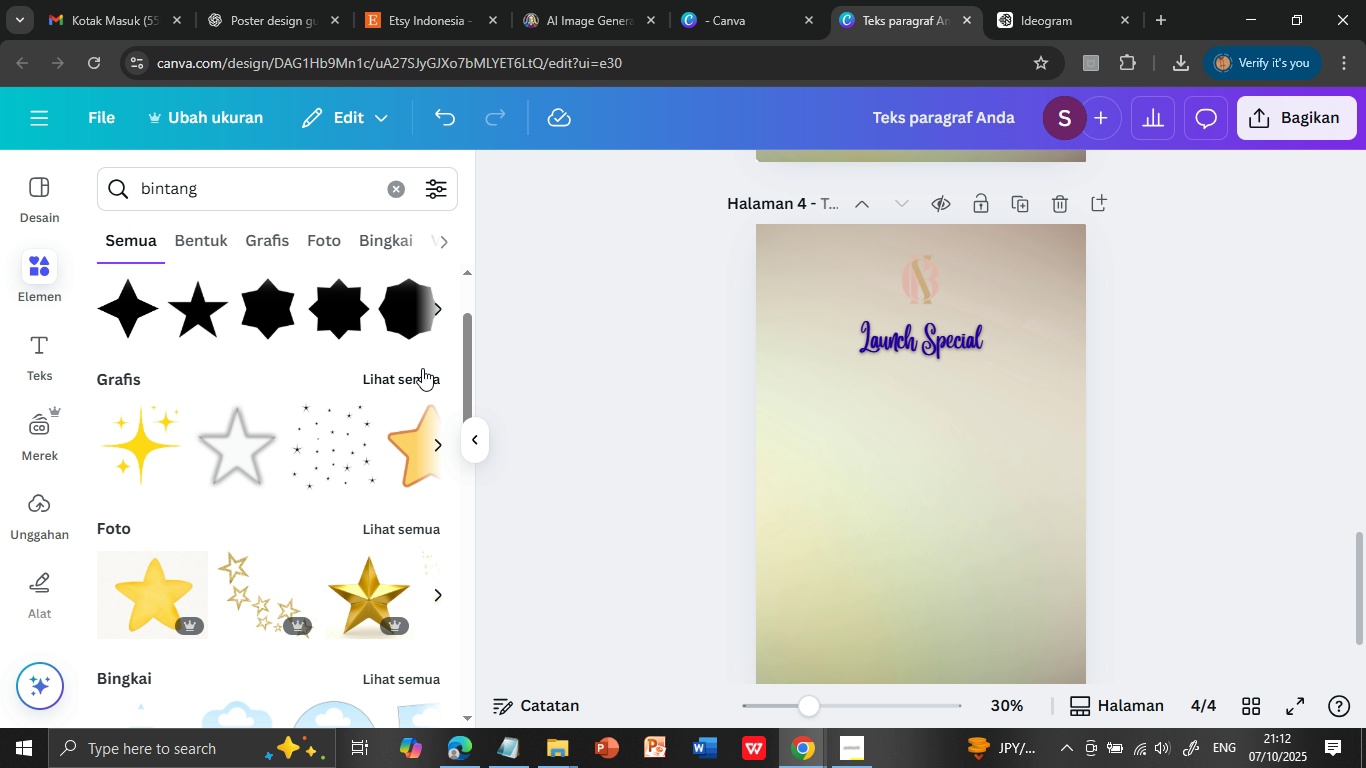 
left_click([422, 368])
 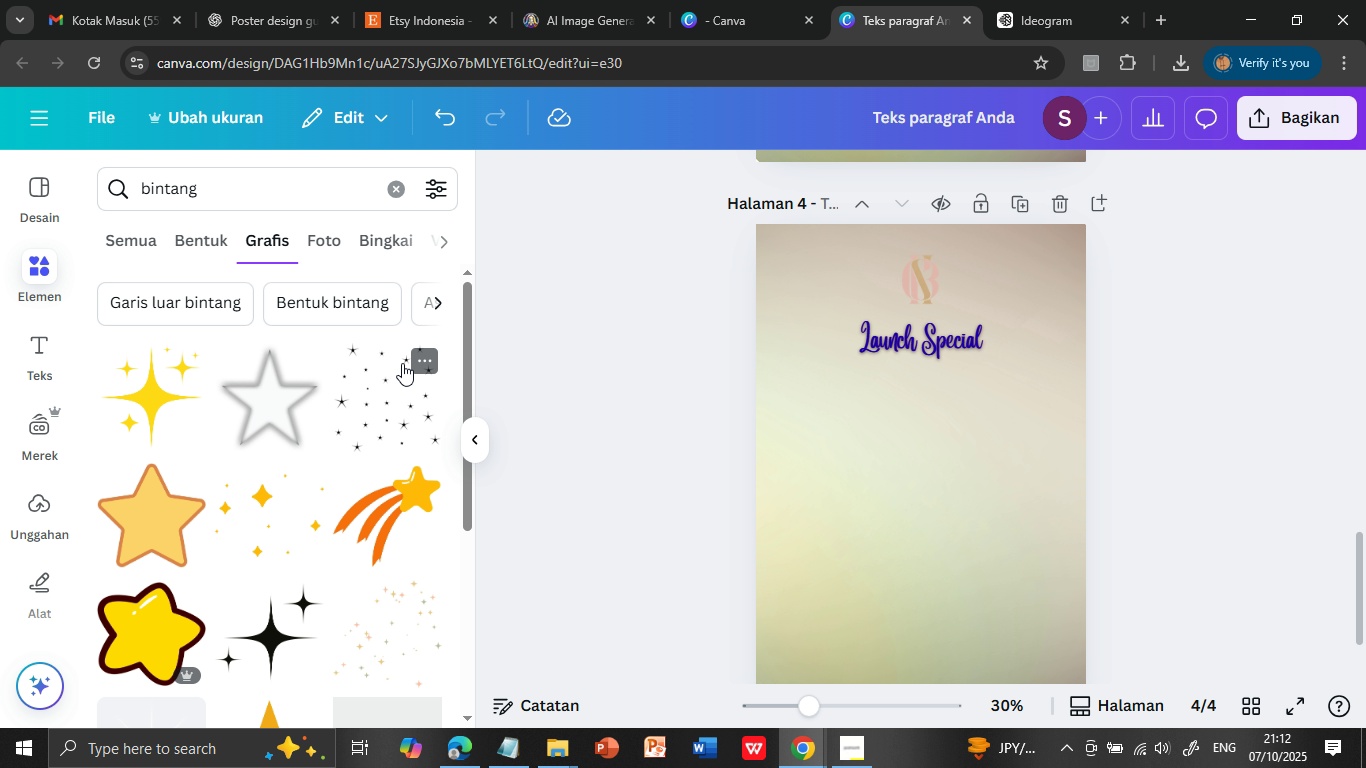 
scroll: coordinate [311, 590], scroll_direction: down, amount: 2.0
 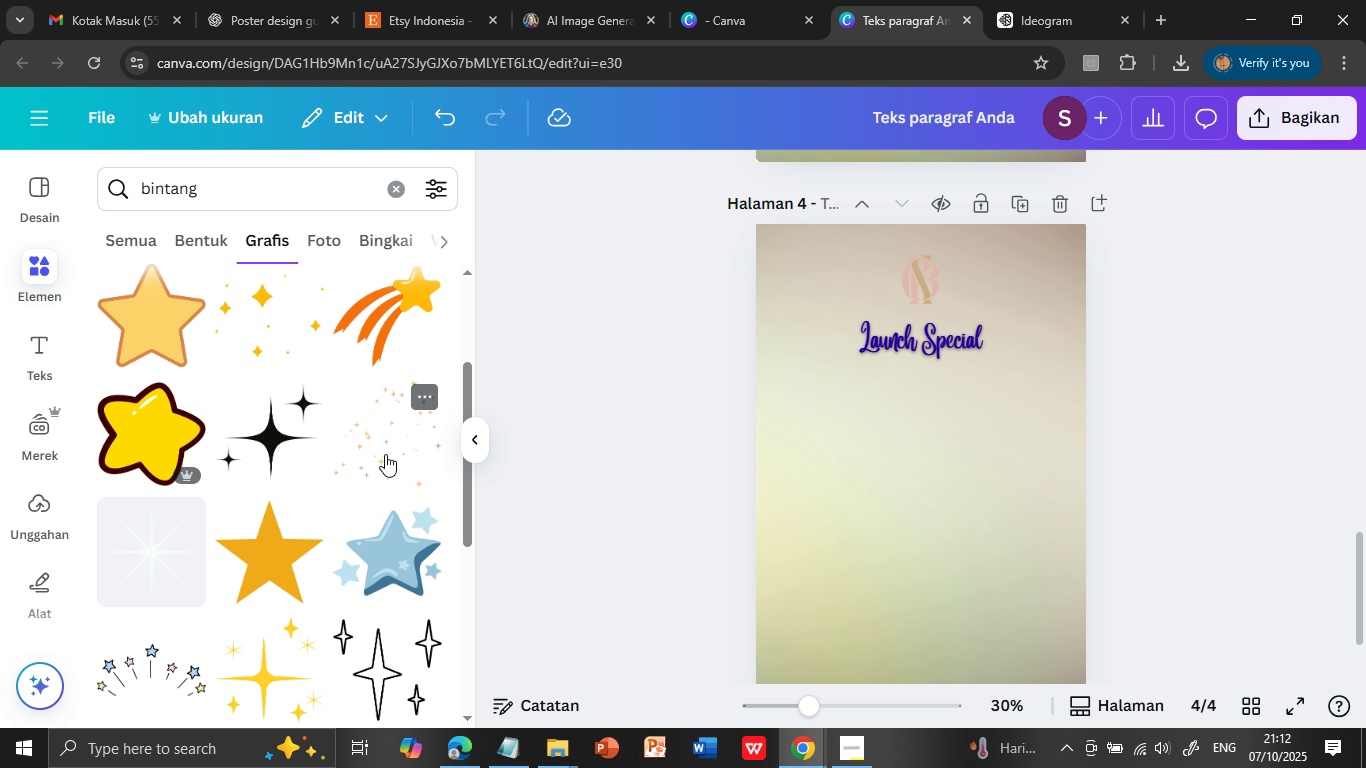 
left_click([385, 454])